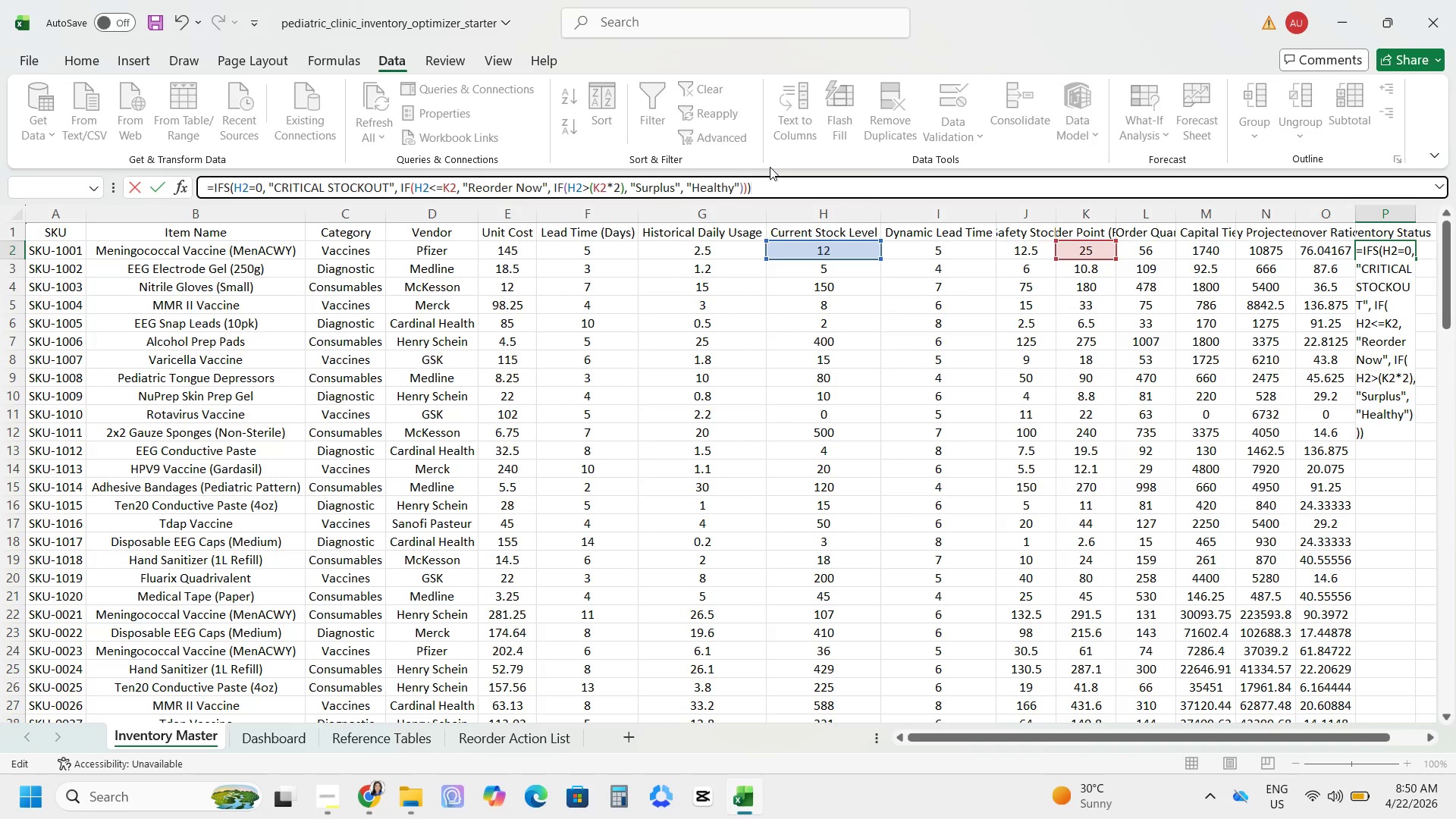 
key(Backspace)
 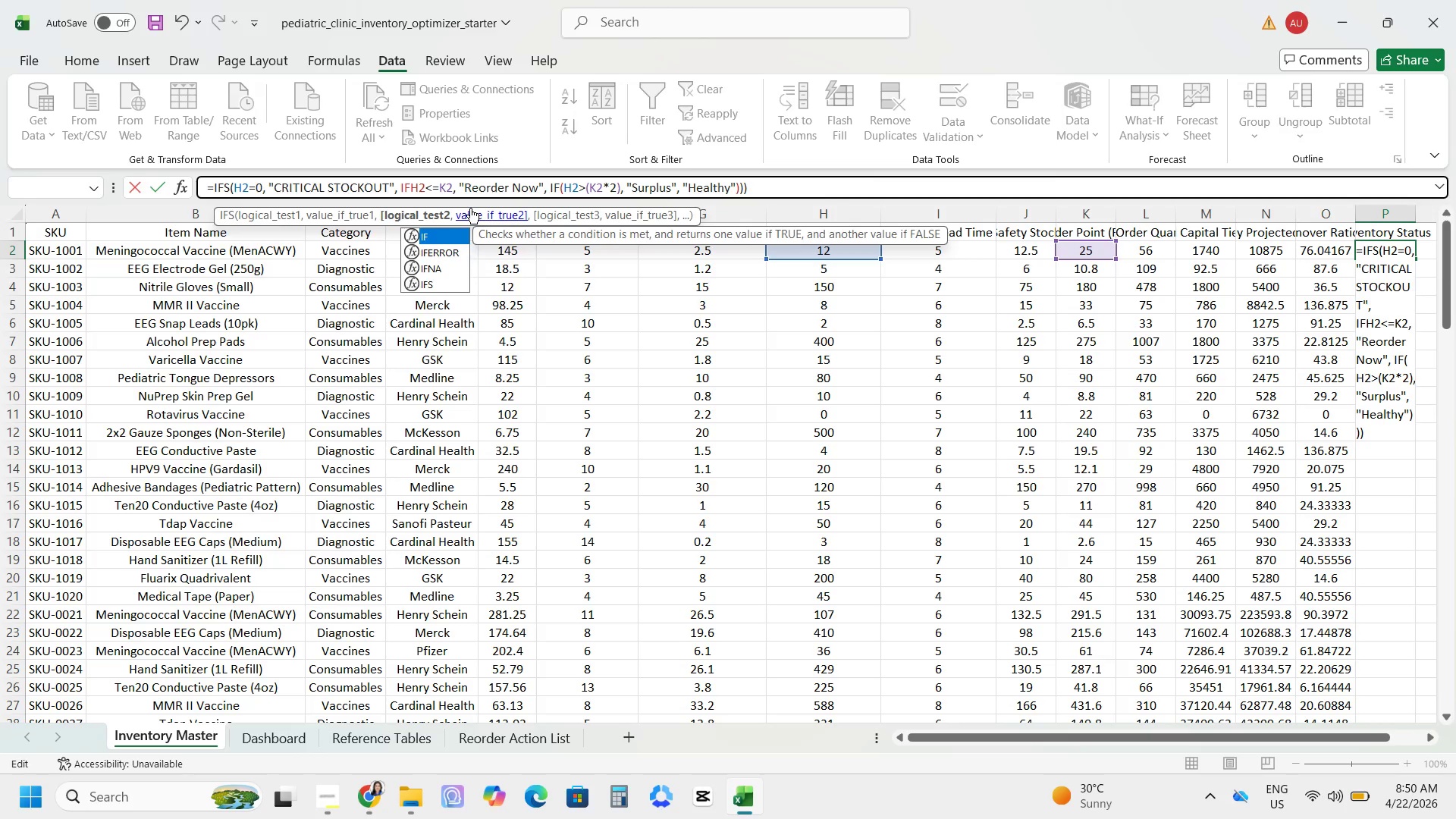 
key(Backspace)
 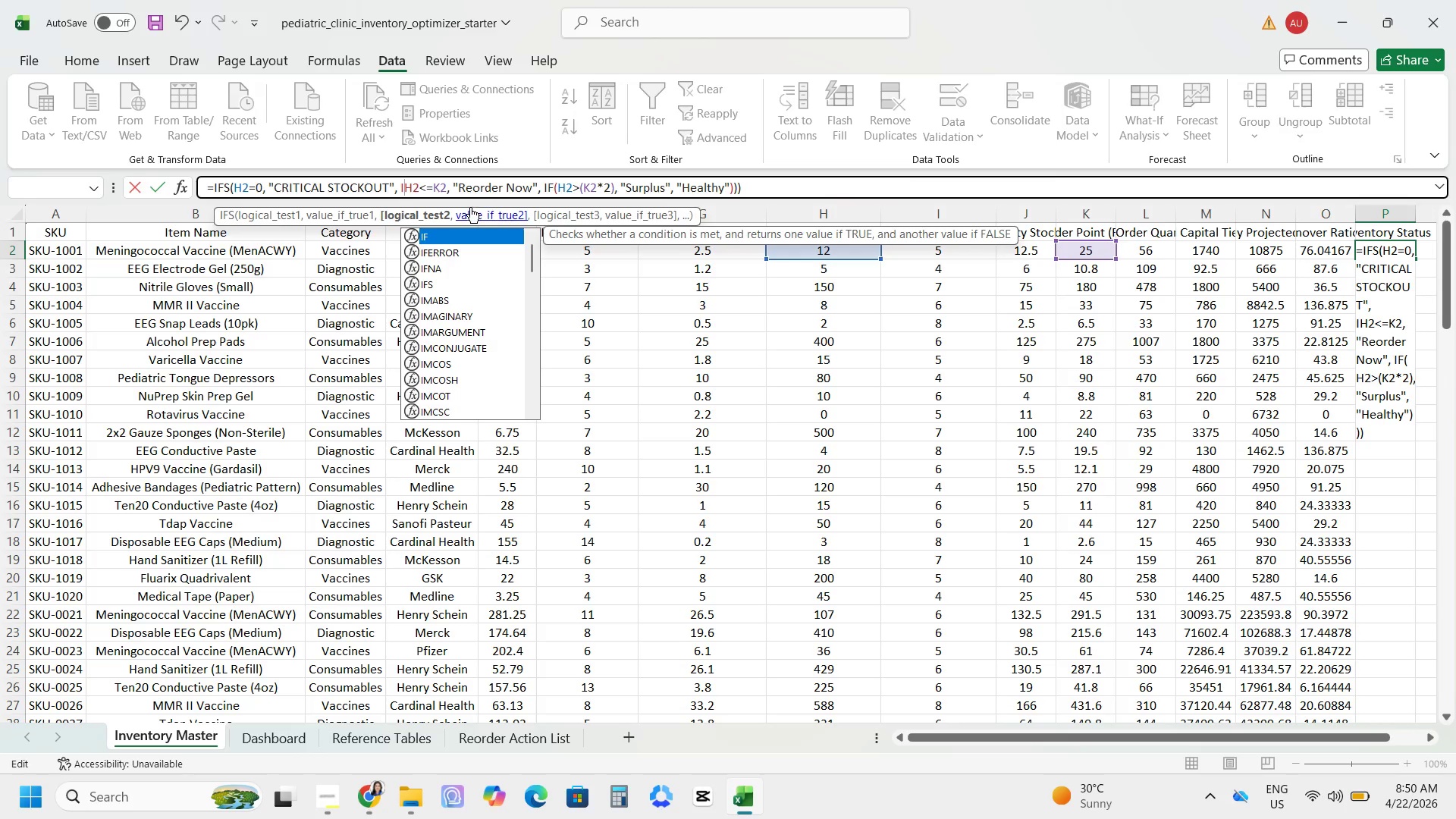 
key(Backspace)
 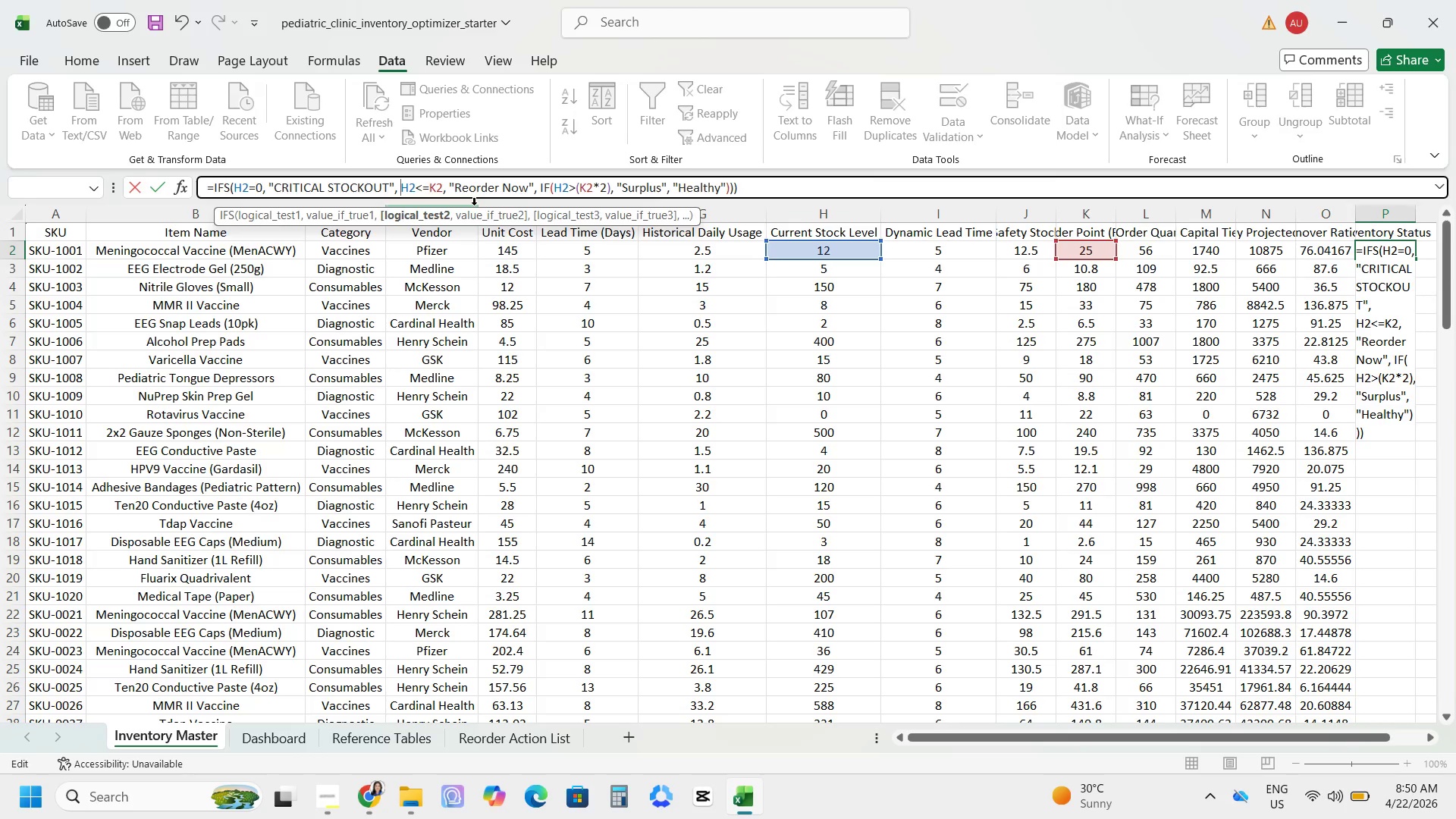 
wait(8.53)
 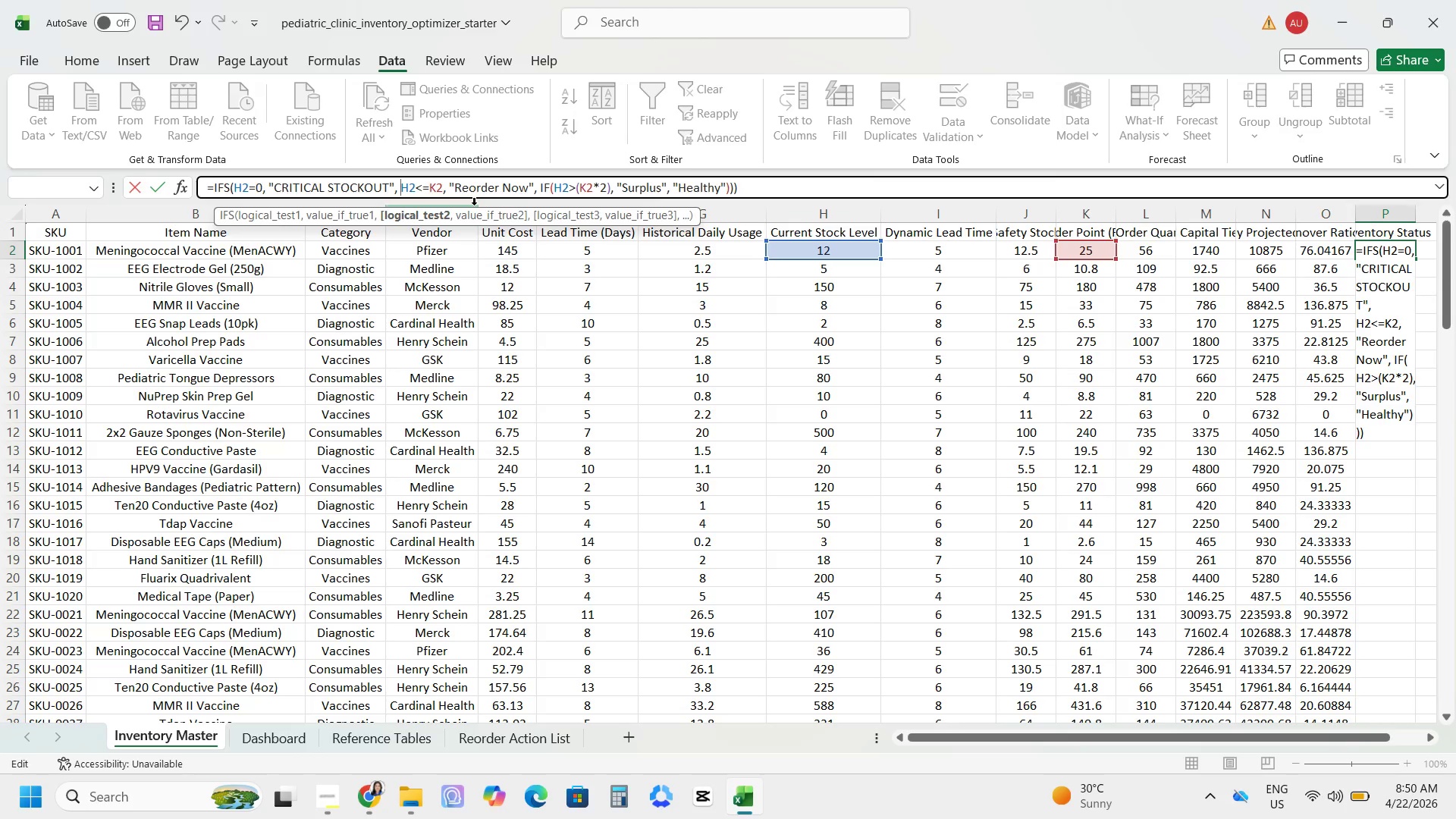 
left_click([554, 188])
 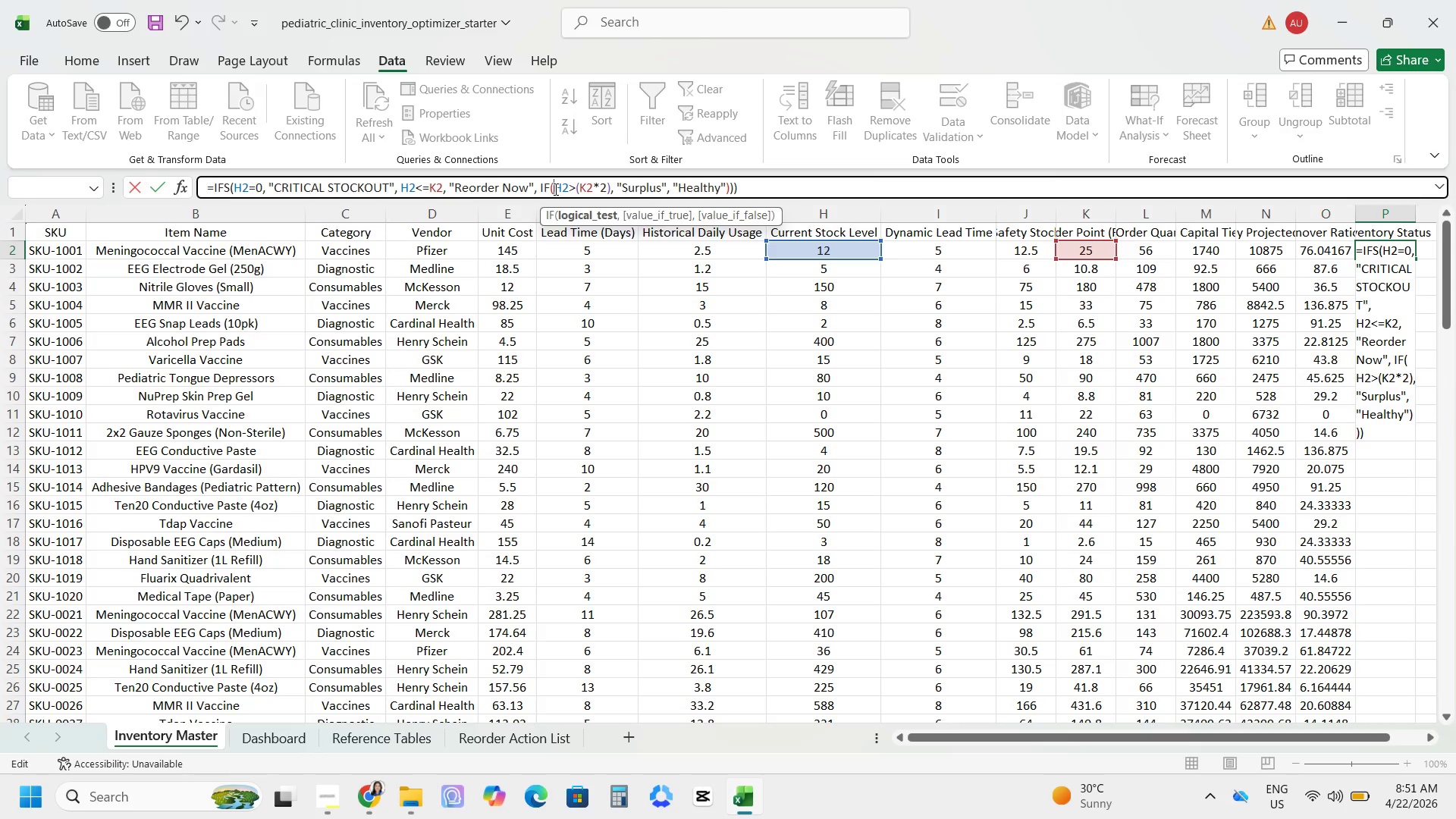 
key(Backspace)
 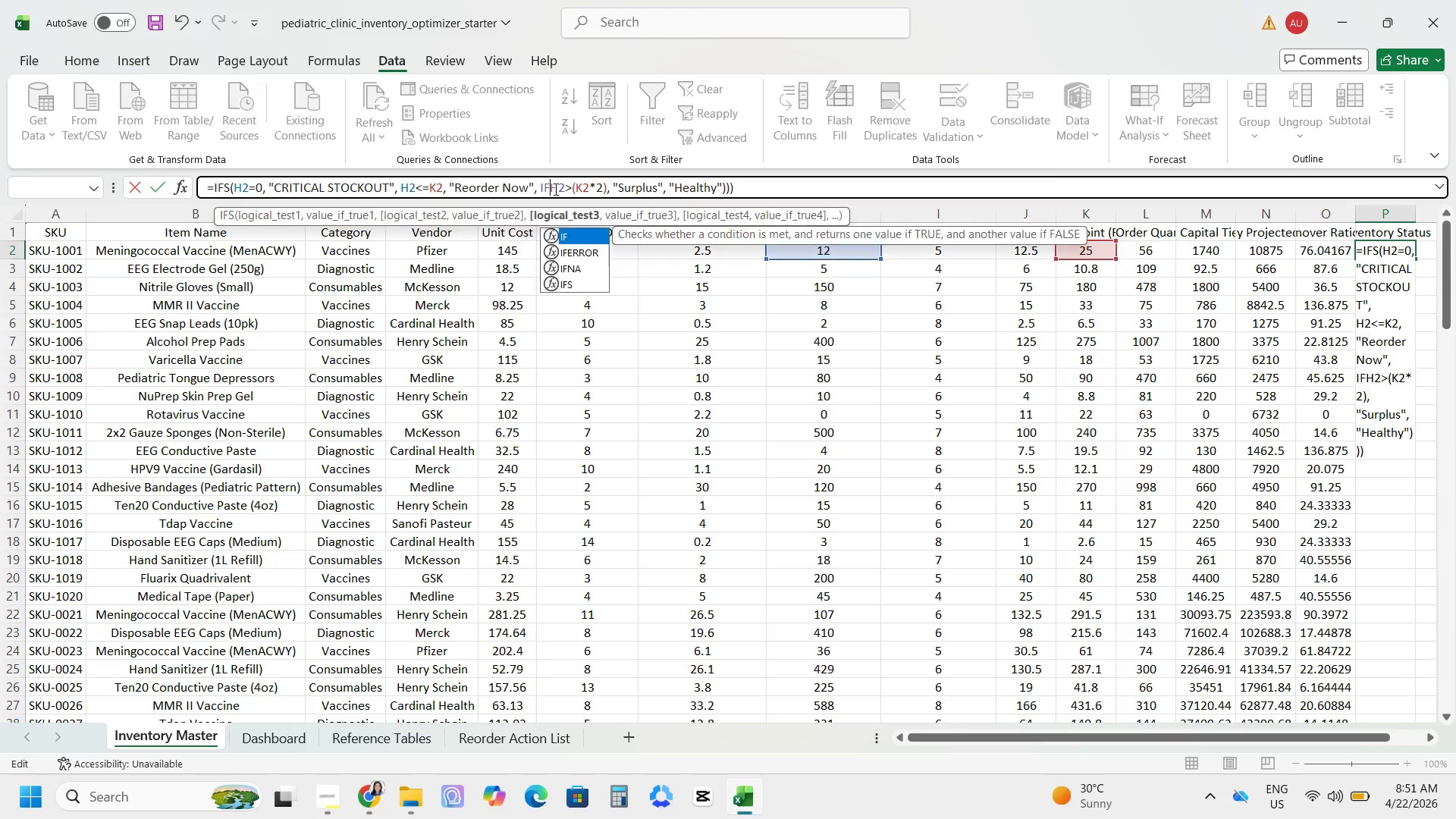 
key(Backspace)
 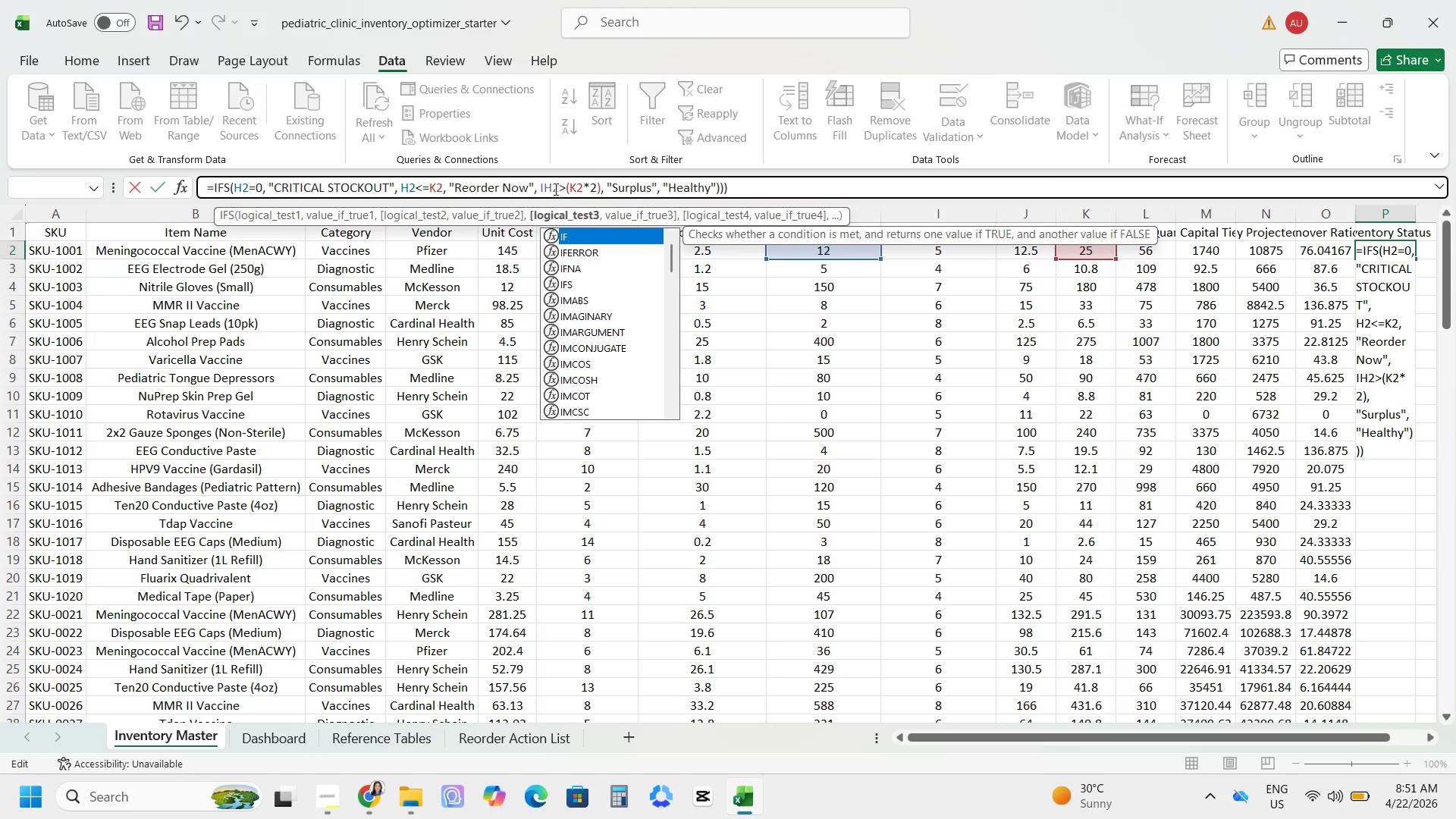 
key(Backspace)
 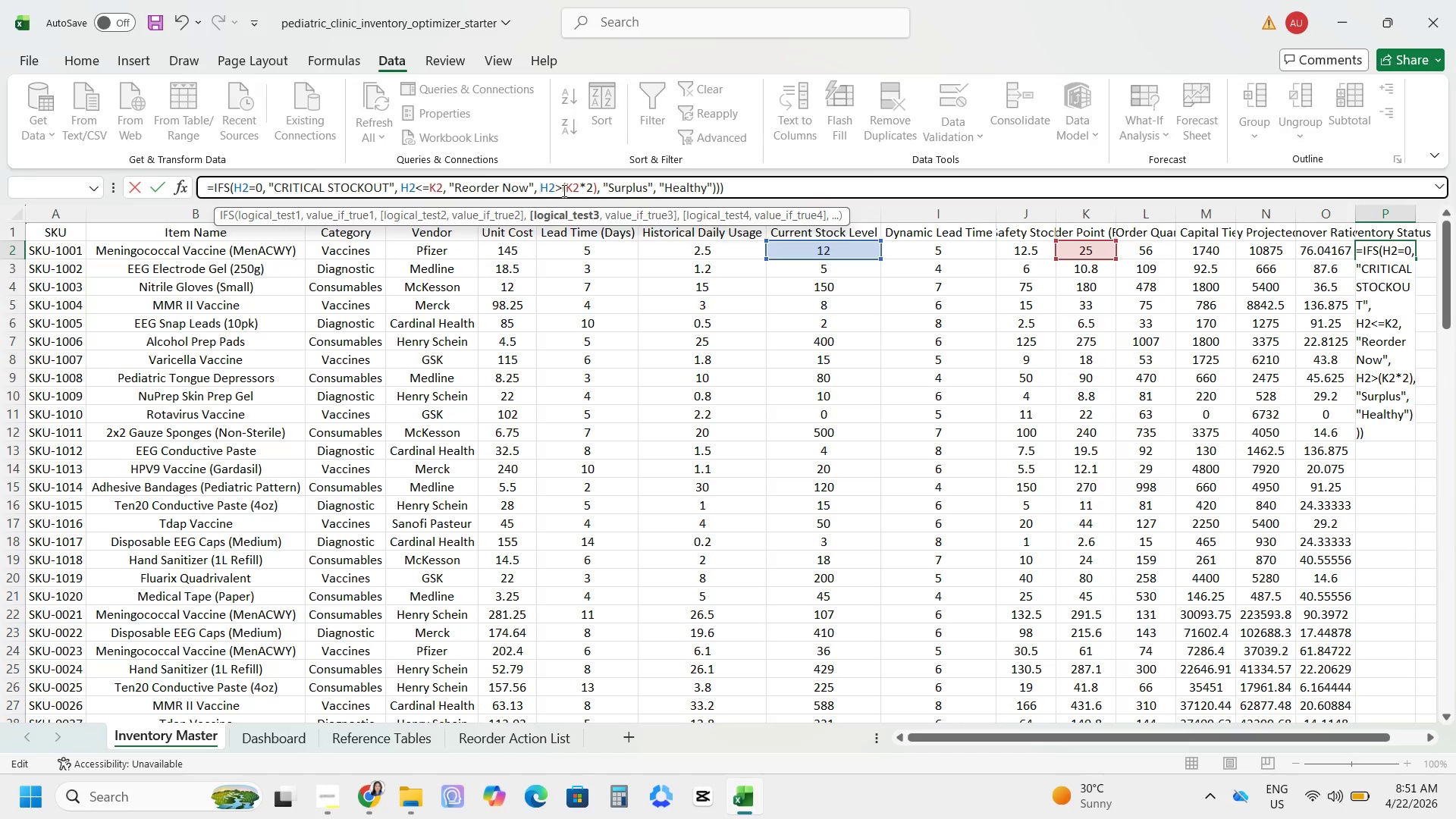 
wait(9.69)
 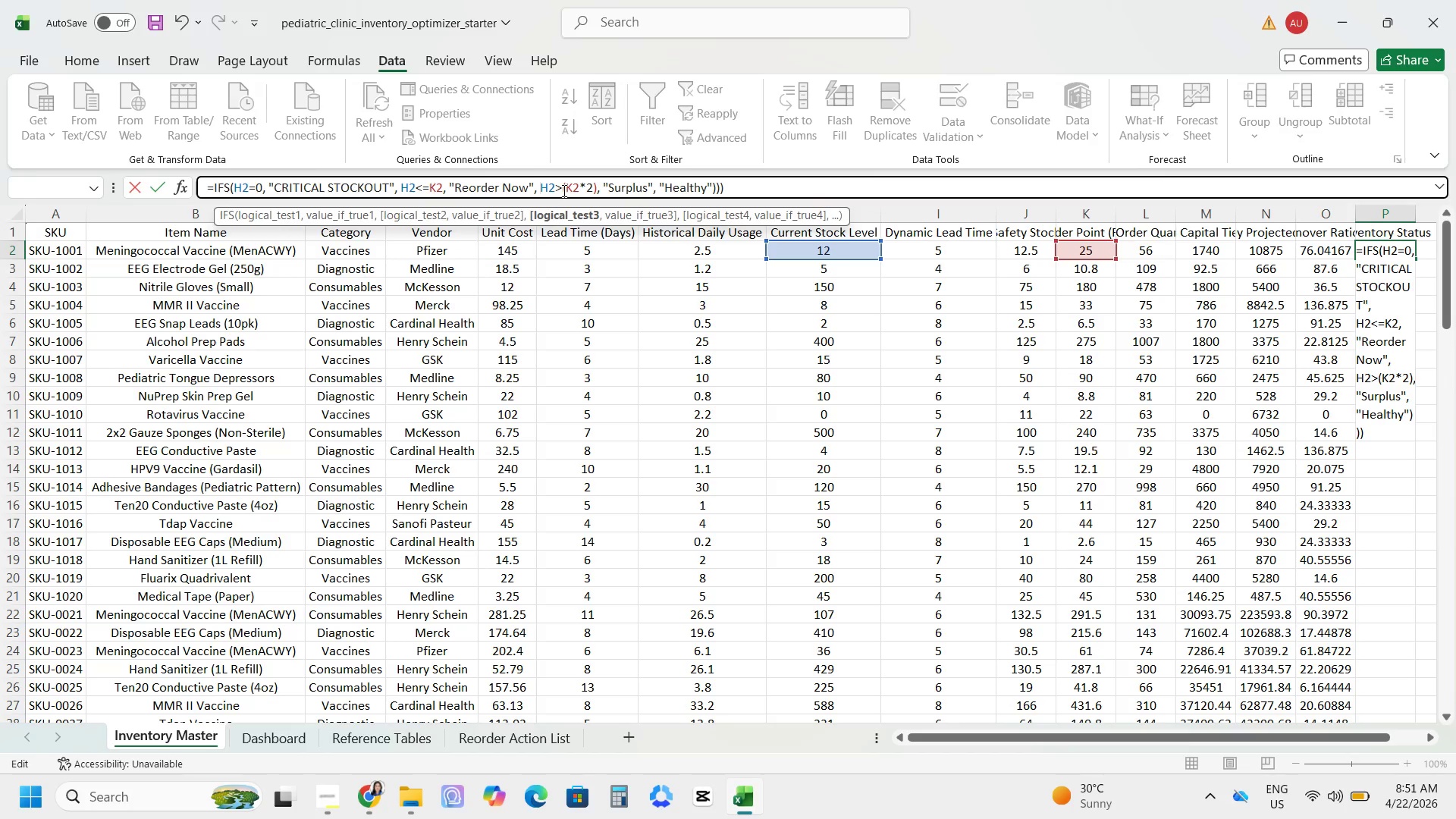 
left_click([660, 189])
 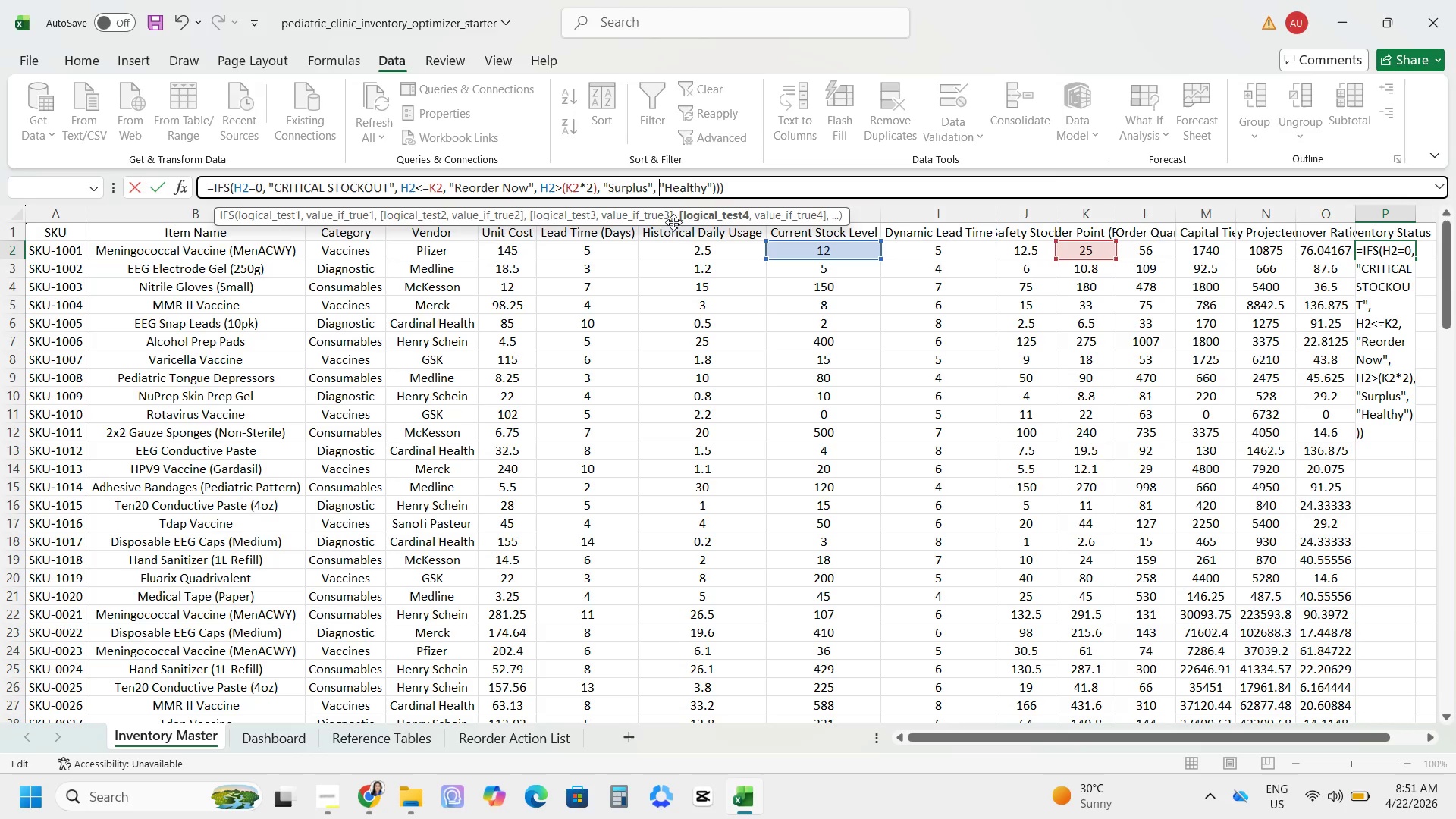 
type(TRUE, )
 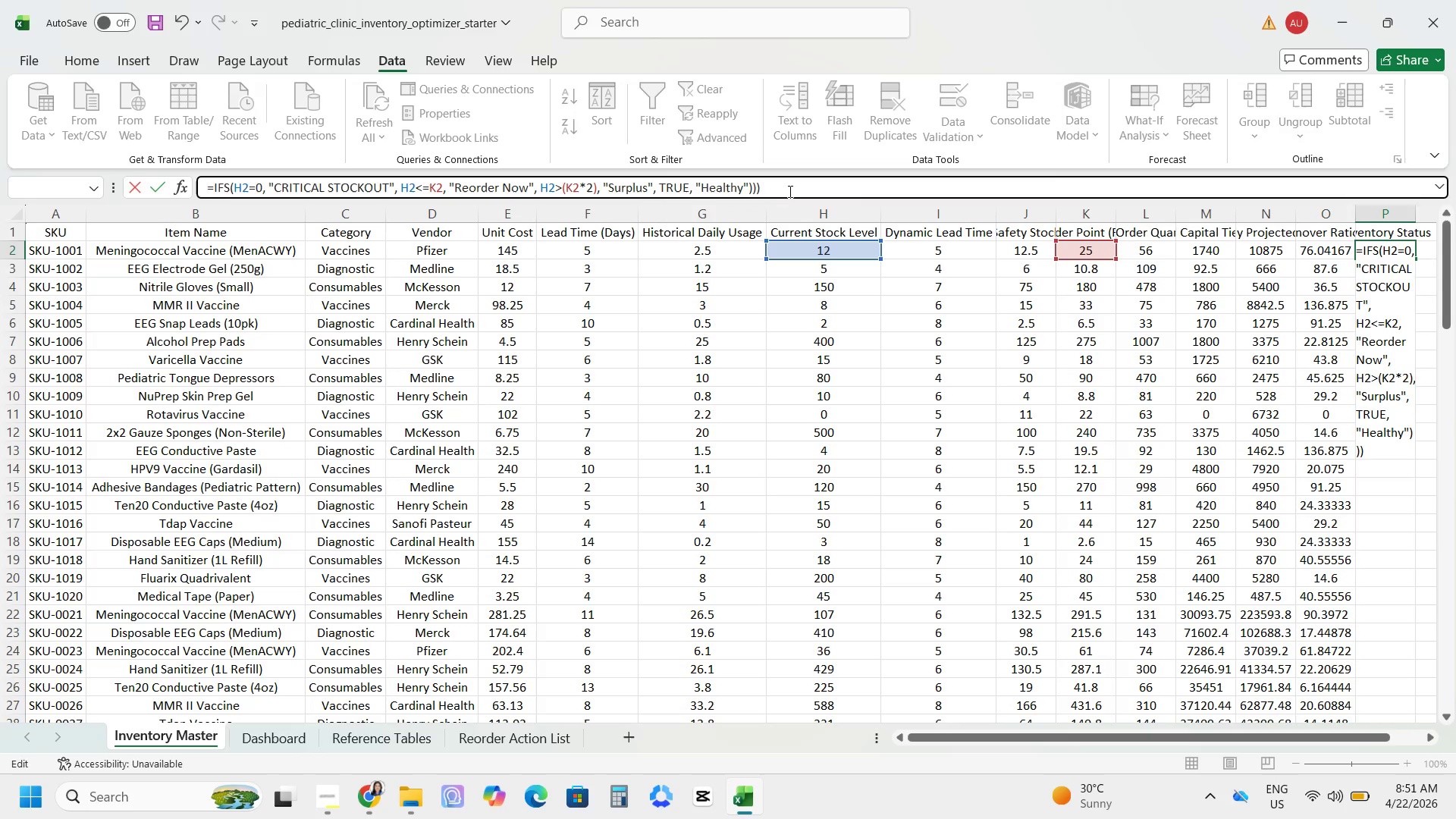 
key(Backspace)
 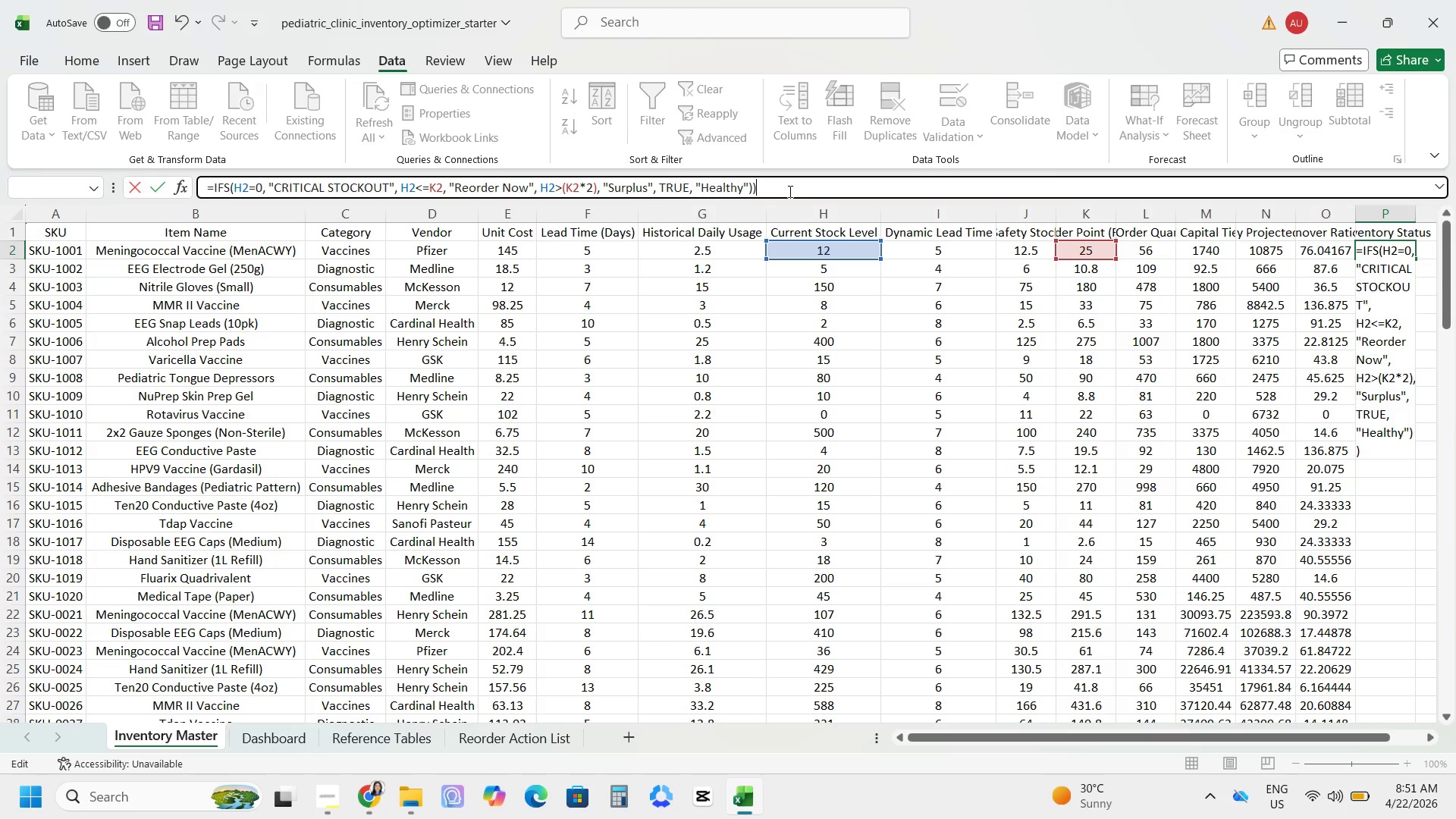 
key(Backspace)
 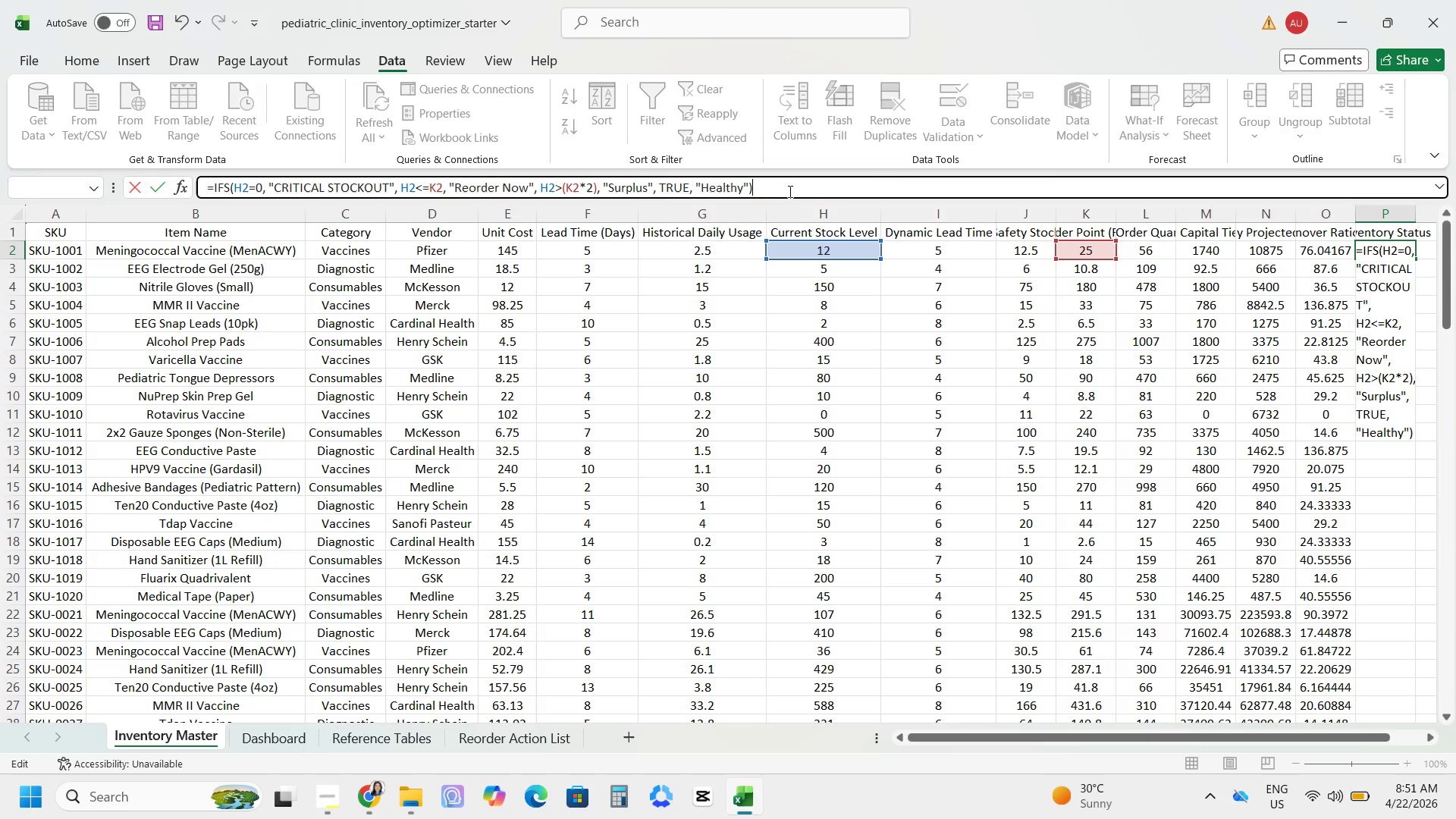 
key(Enter)
 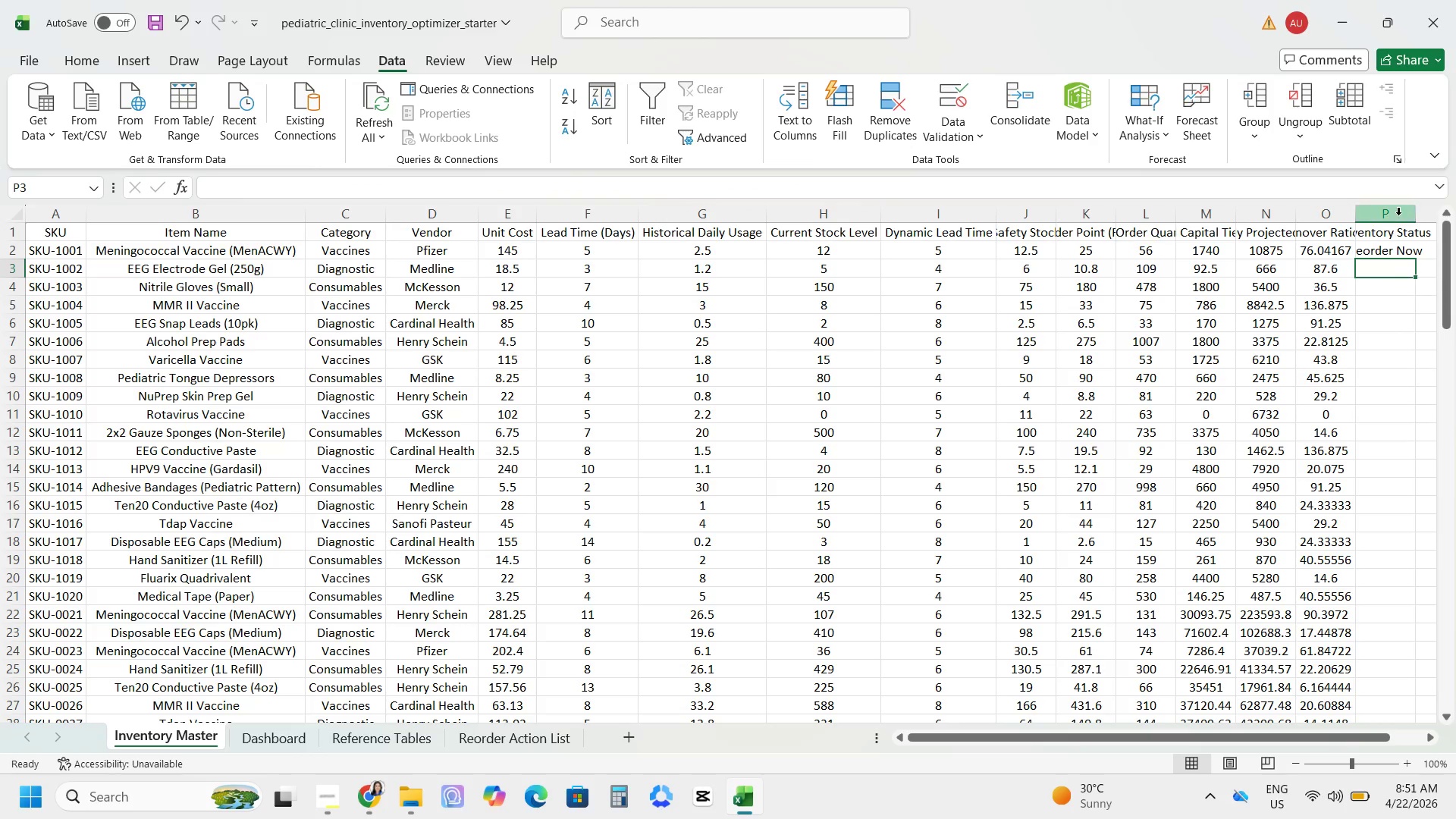 
double_click([1415, 212])
 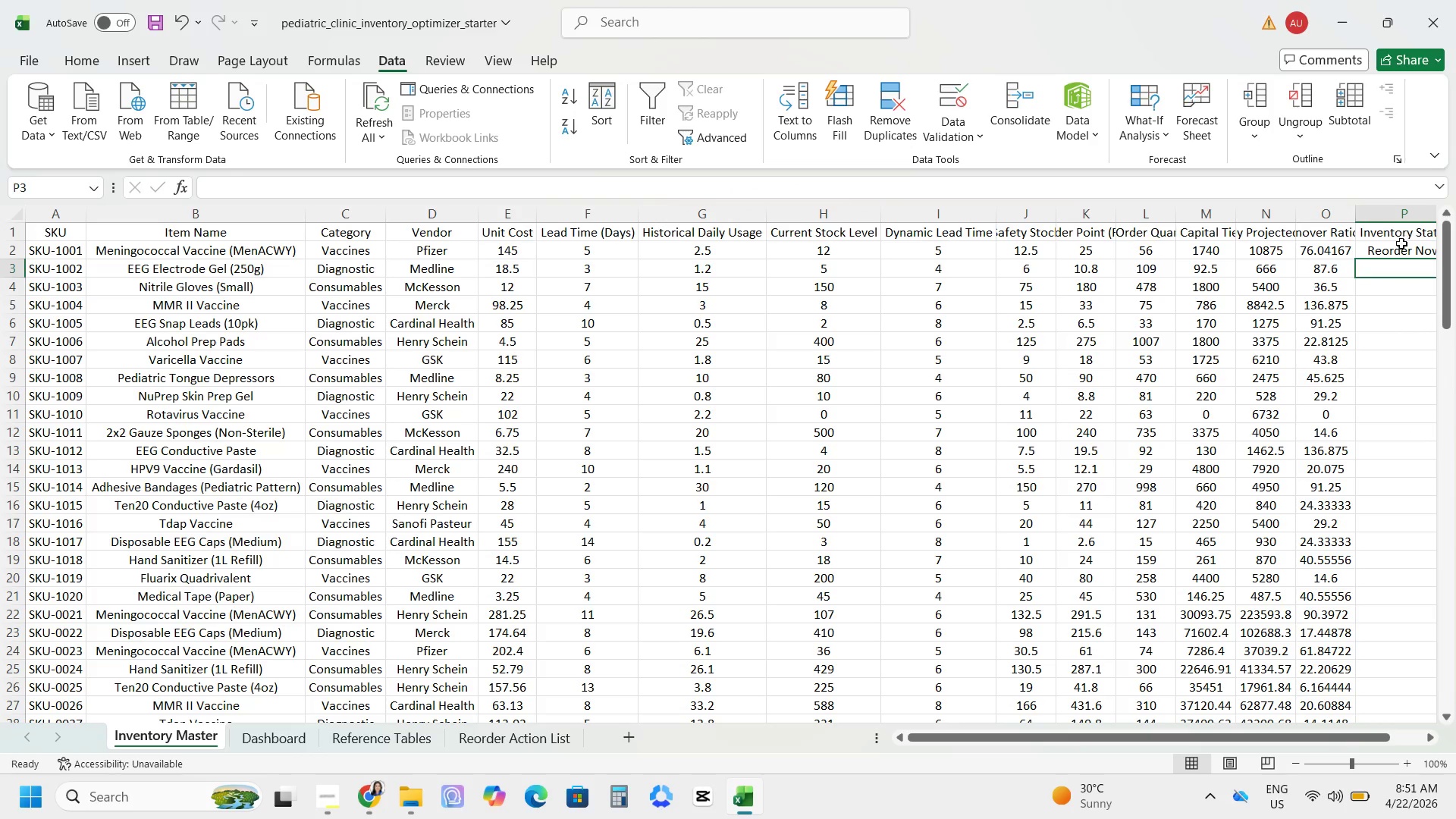 
left_click([1401, 243])
 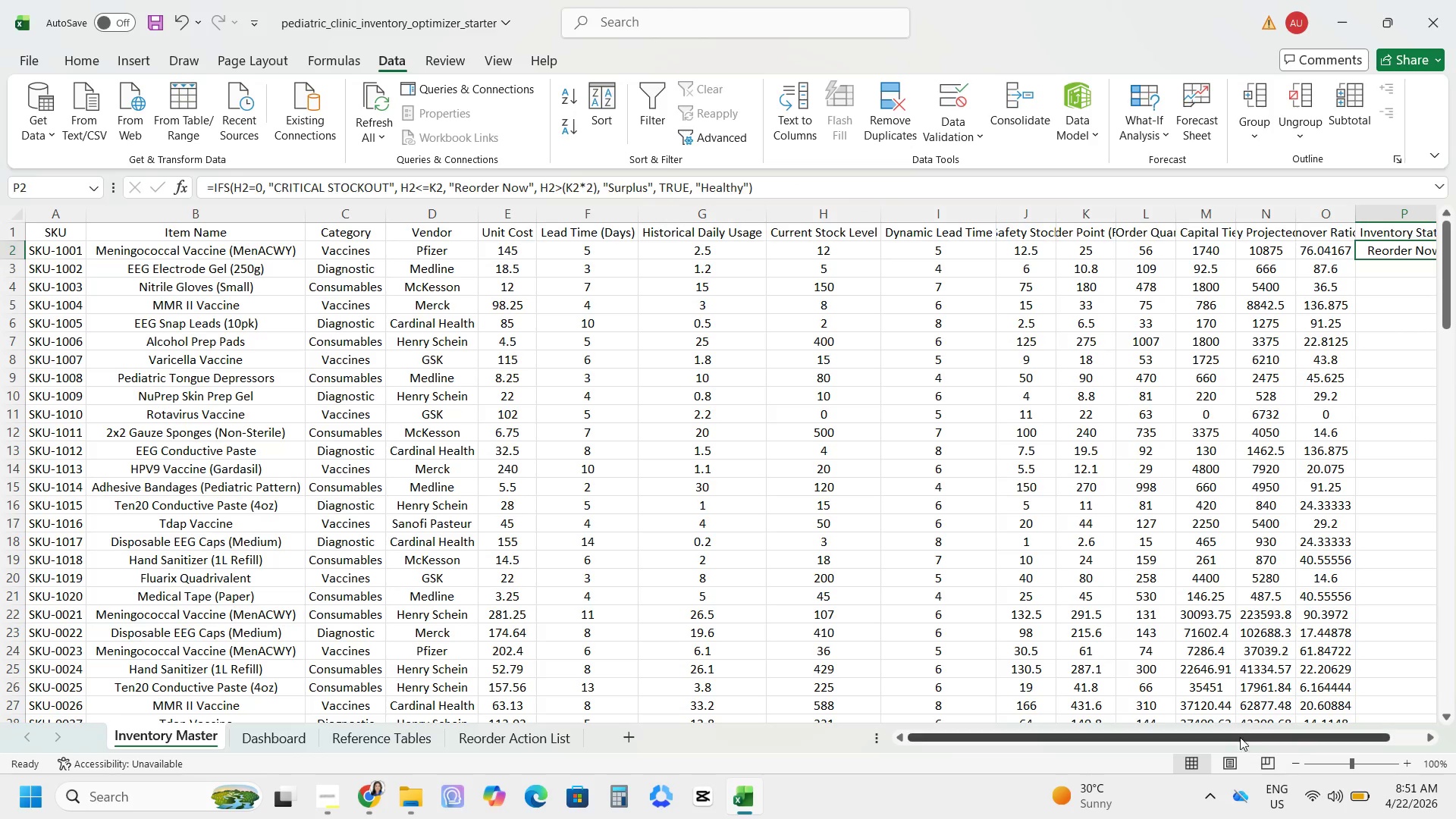 
left_click_drag(start_coordinate=[1243, 729], to_coordinate=[1353, 723])
 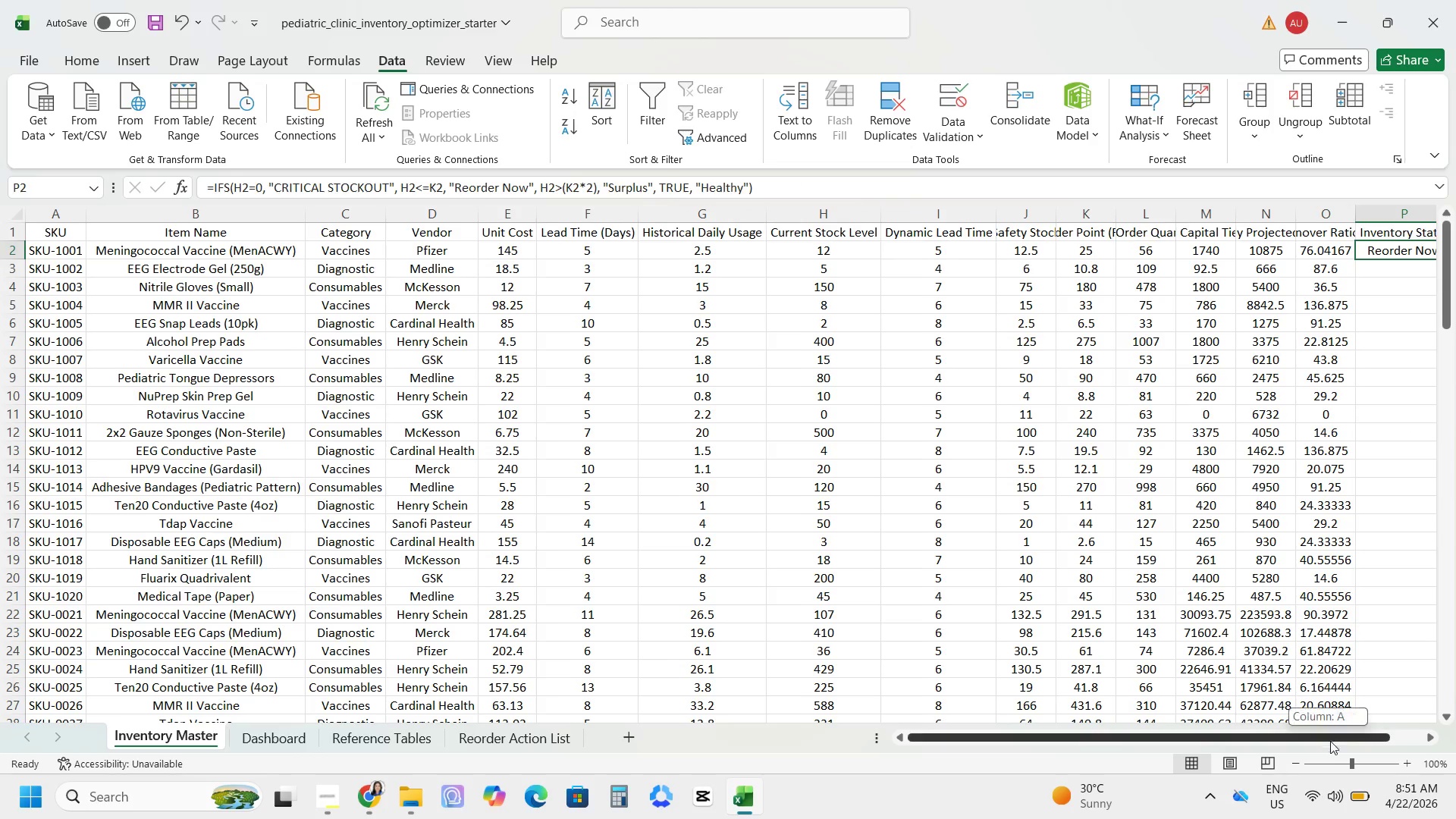 
left_click_drag(start_coordinate=[1328, 738], to_coordinate=[1403, 739])
 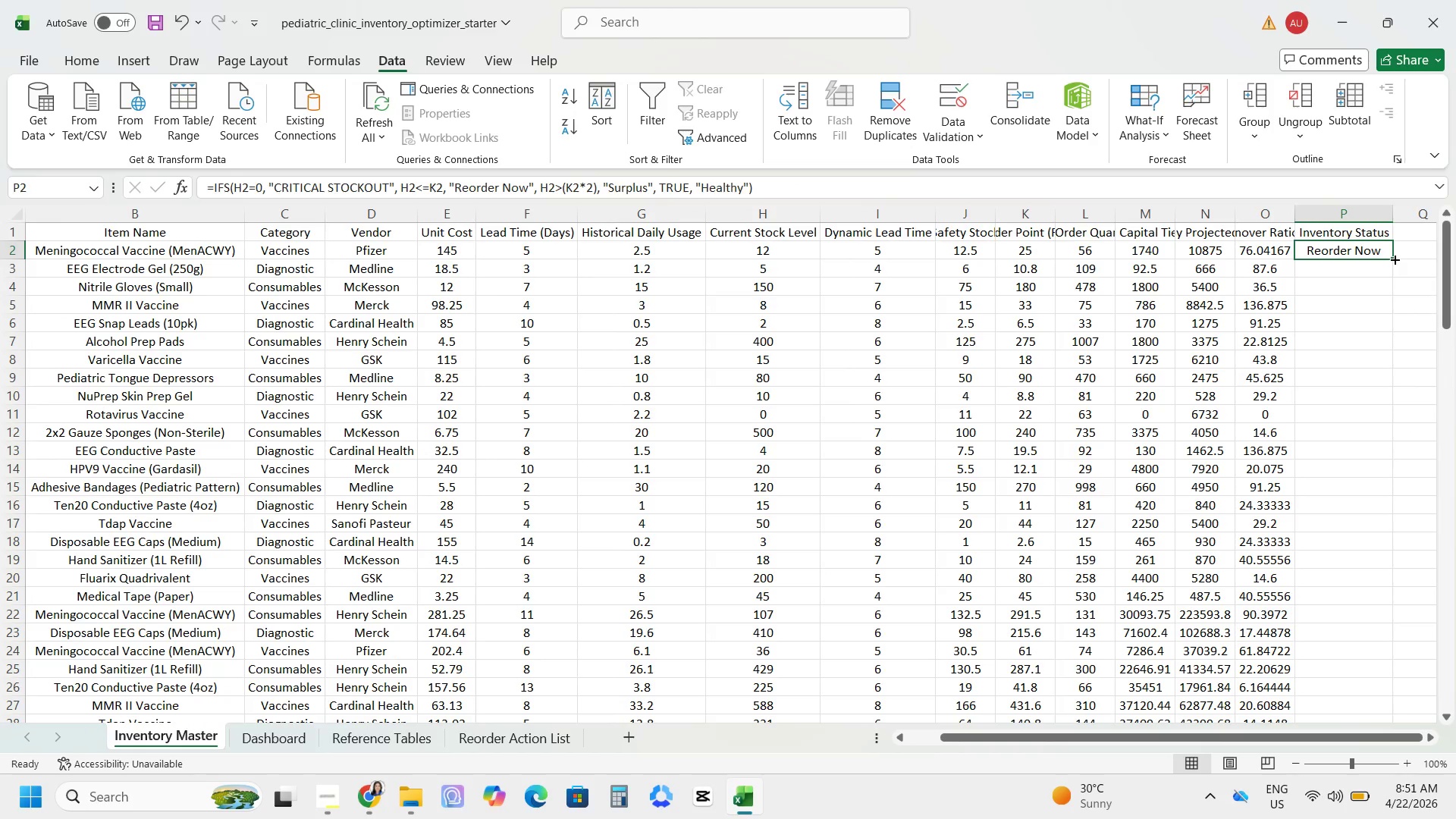 
double_click([1394, 259])
 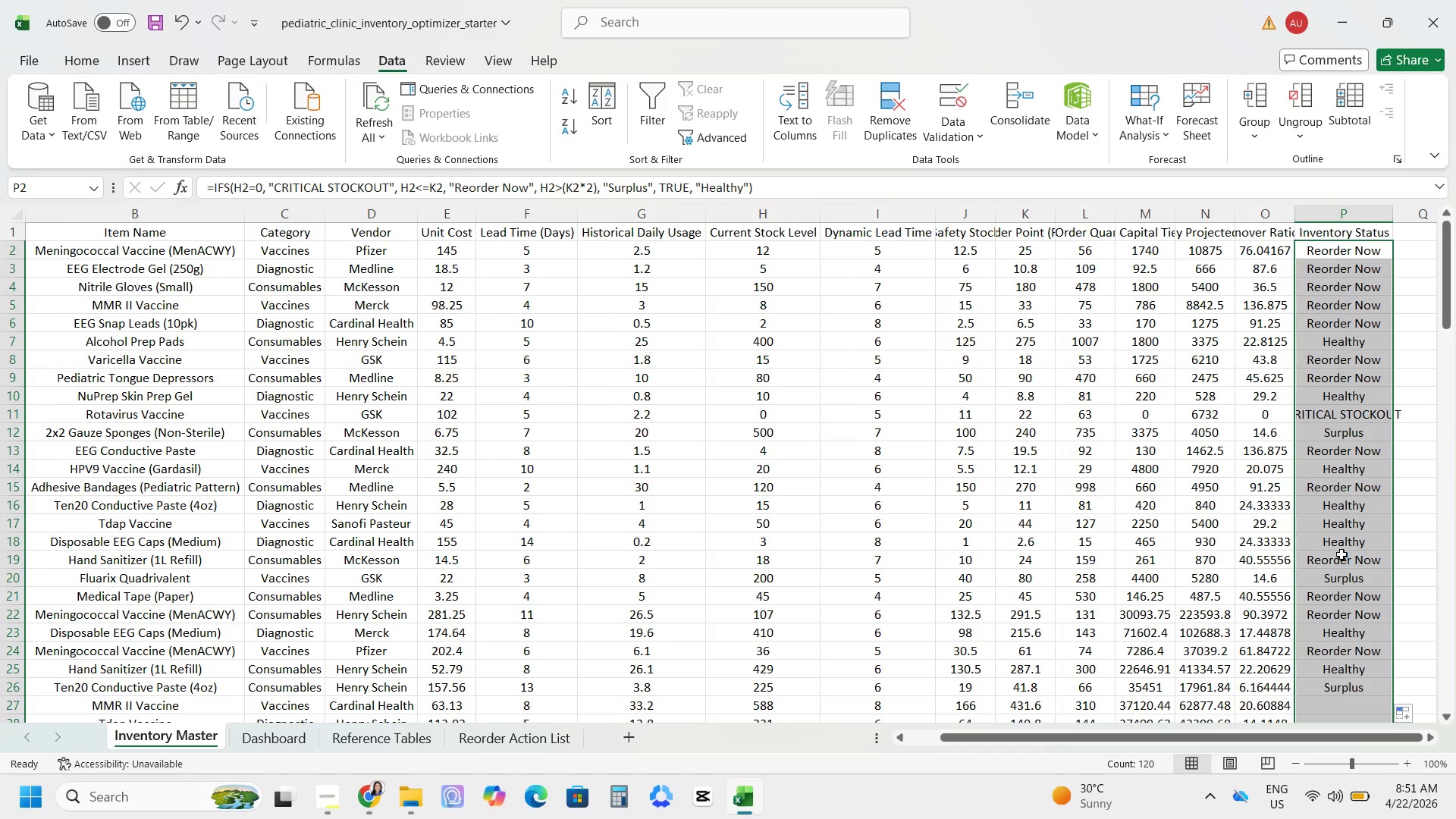 
scroll: coordinate [1335, 590], scroll_direction: down, amount: 34.0
 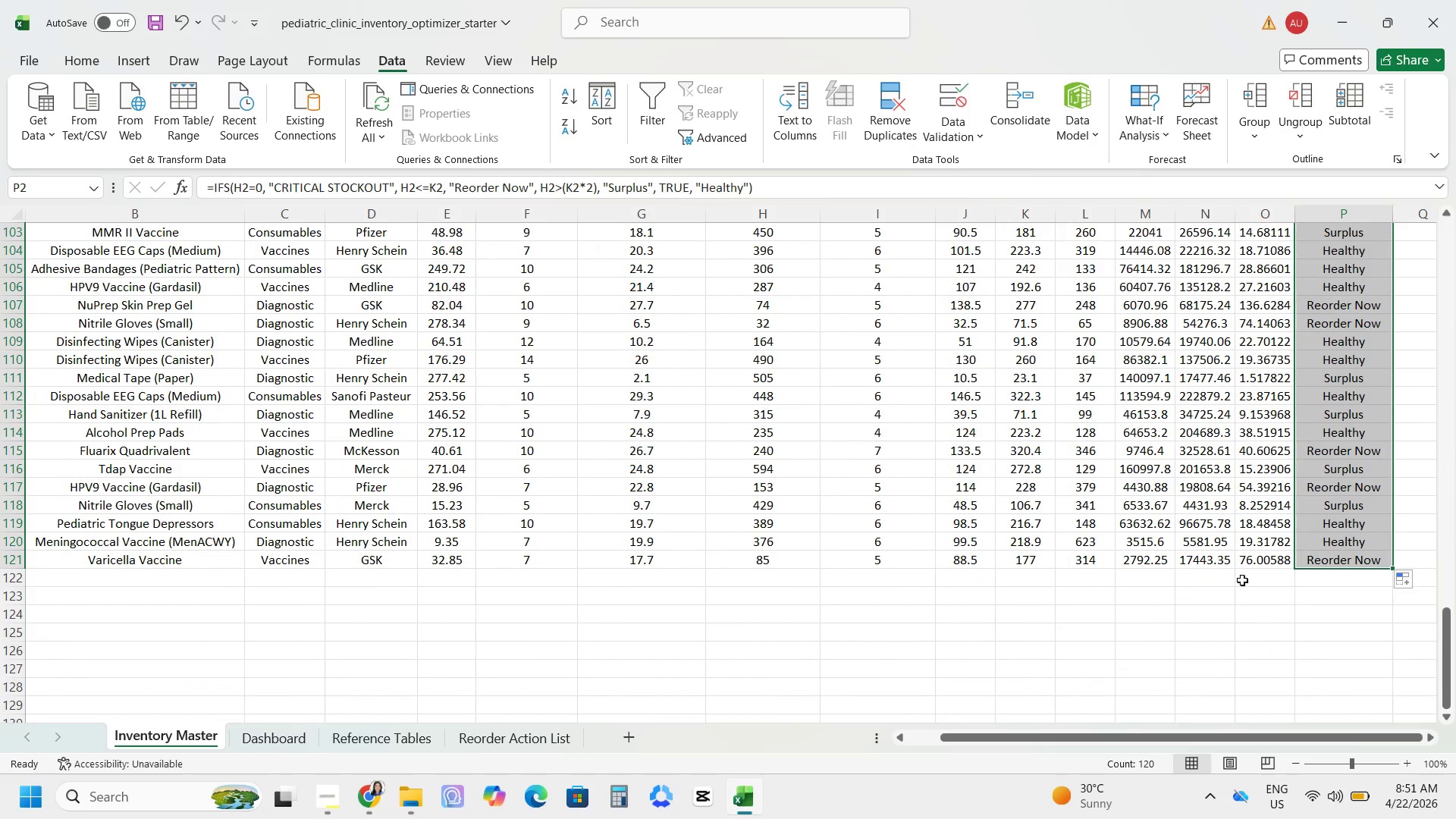 
wait(18.84)
 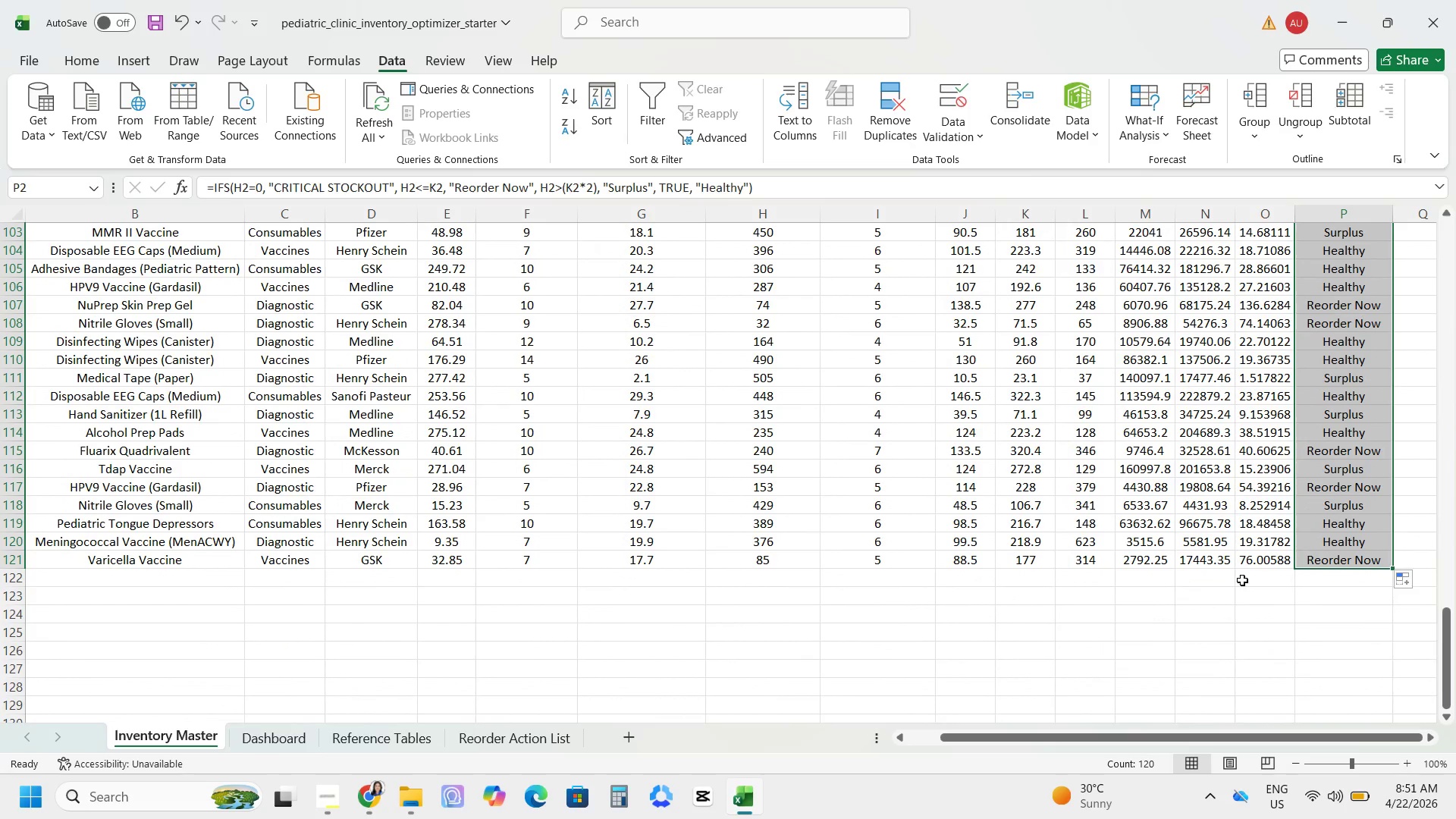 
left_click([965, 634])